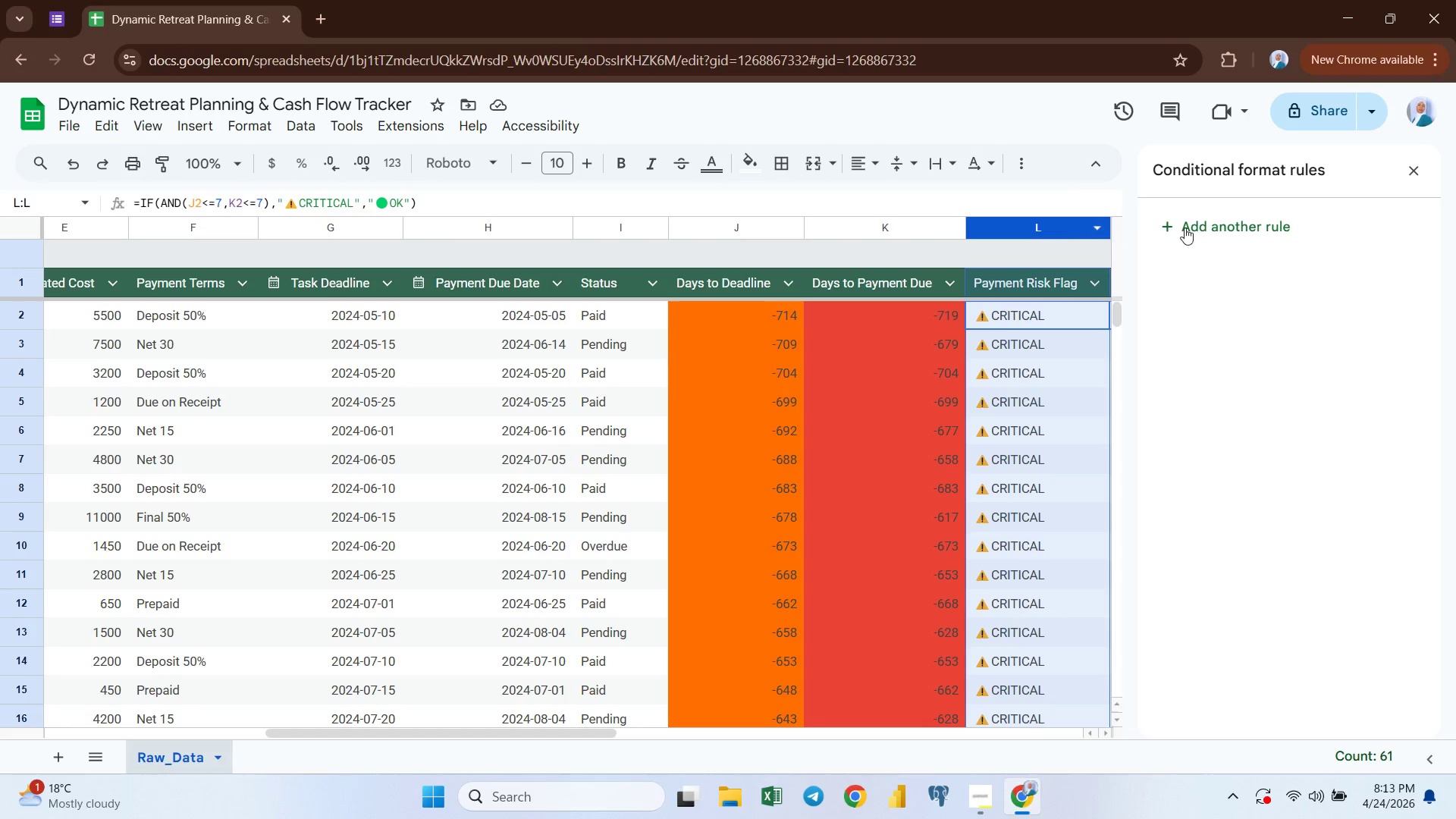 
left_click([1200, 221])
 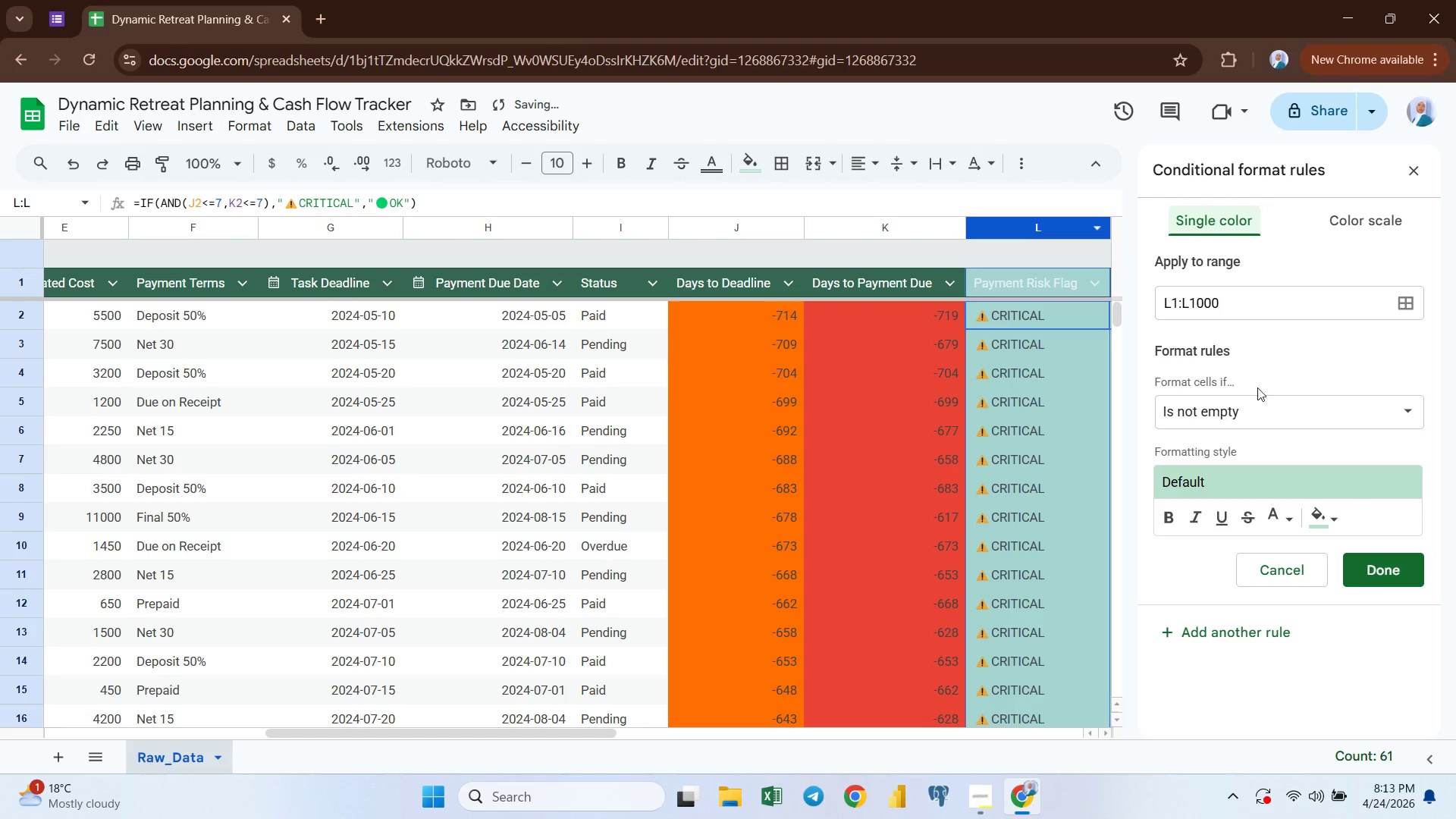 
left_click([1249, 412])
 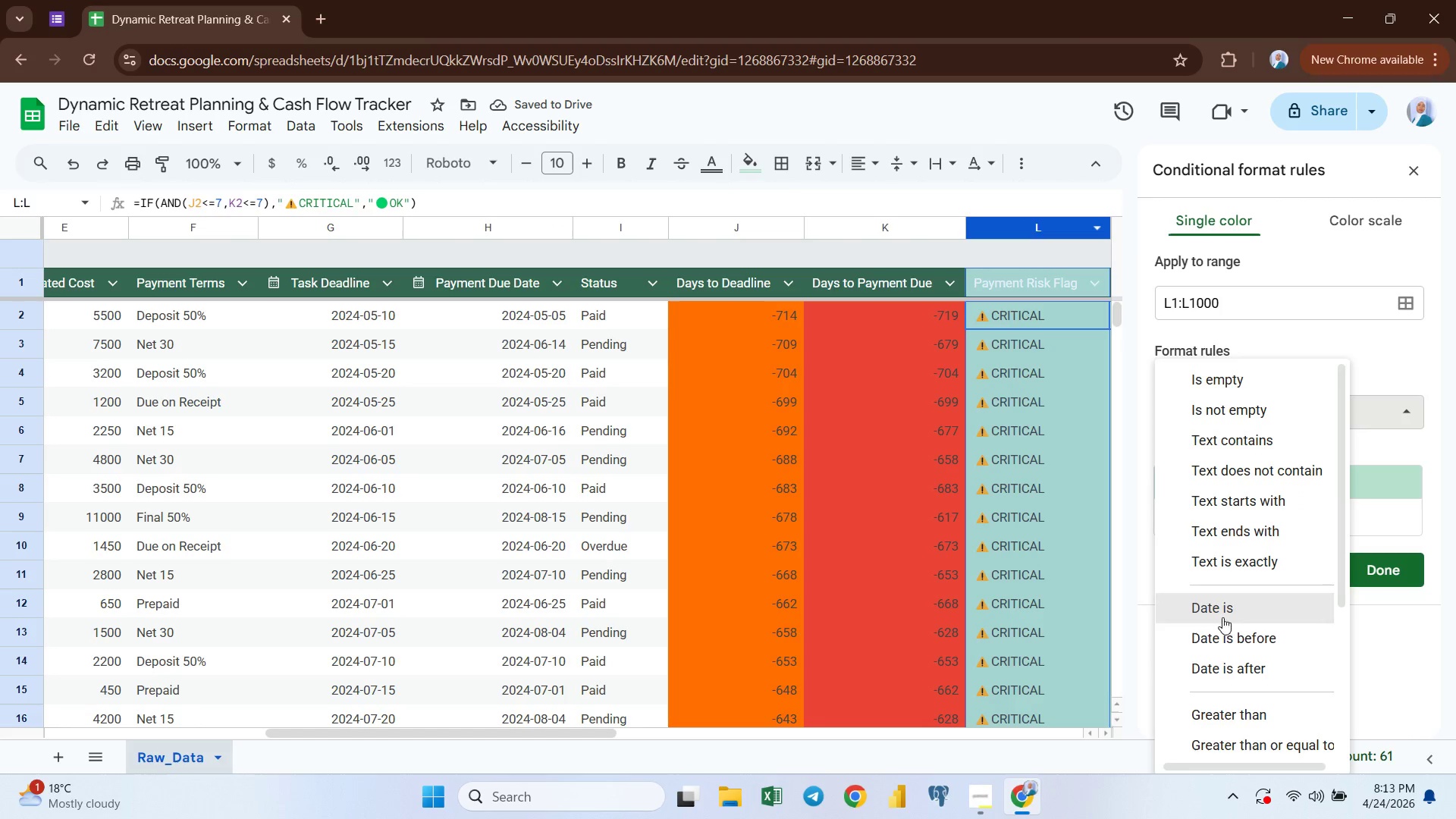 
scroll: coordinate [1213, 632], scroll_direction: down, amount: 4.0
 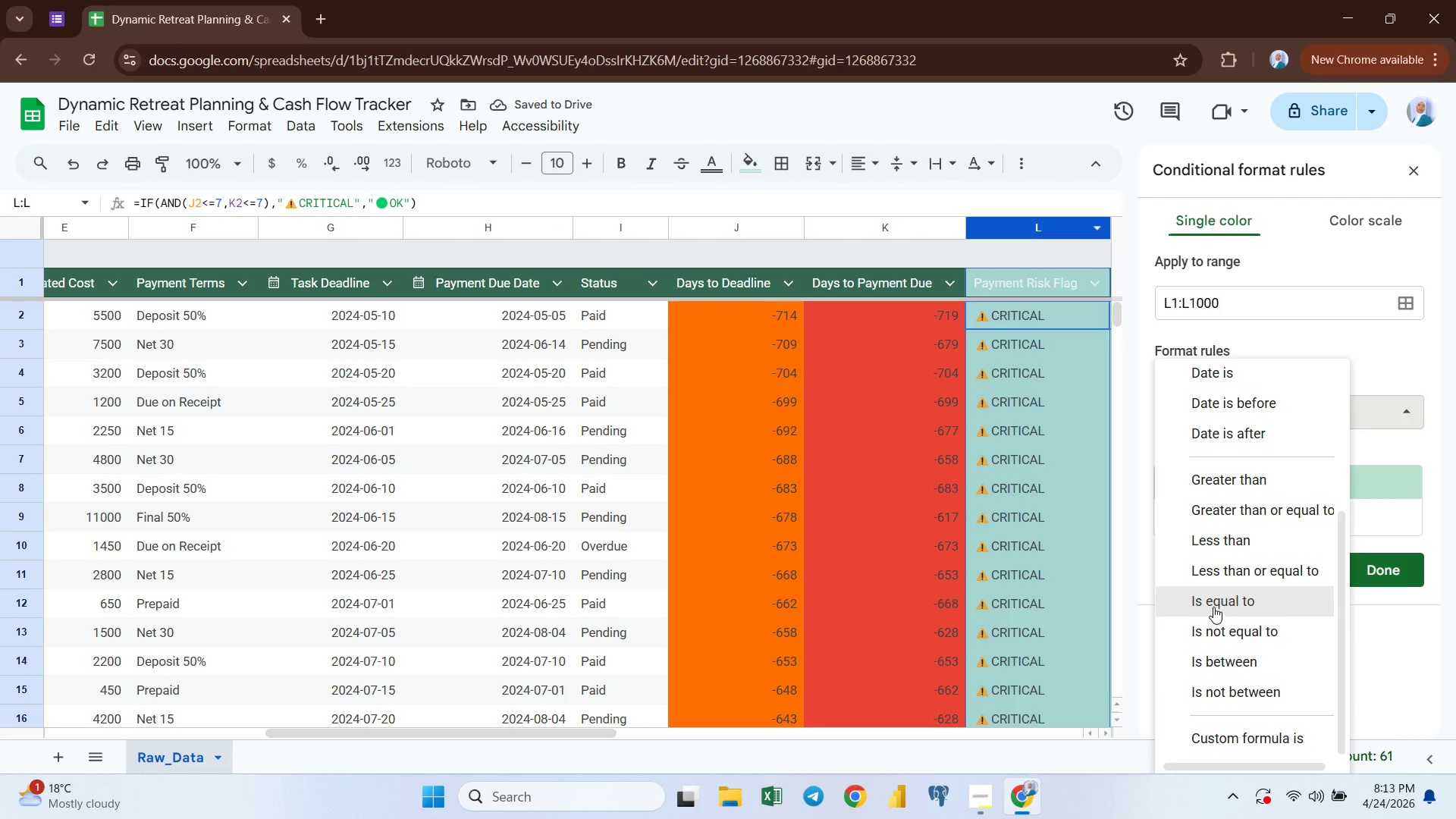 
left_click([1217, 595])
 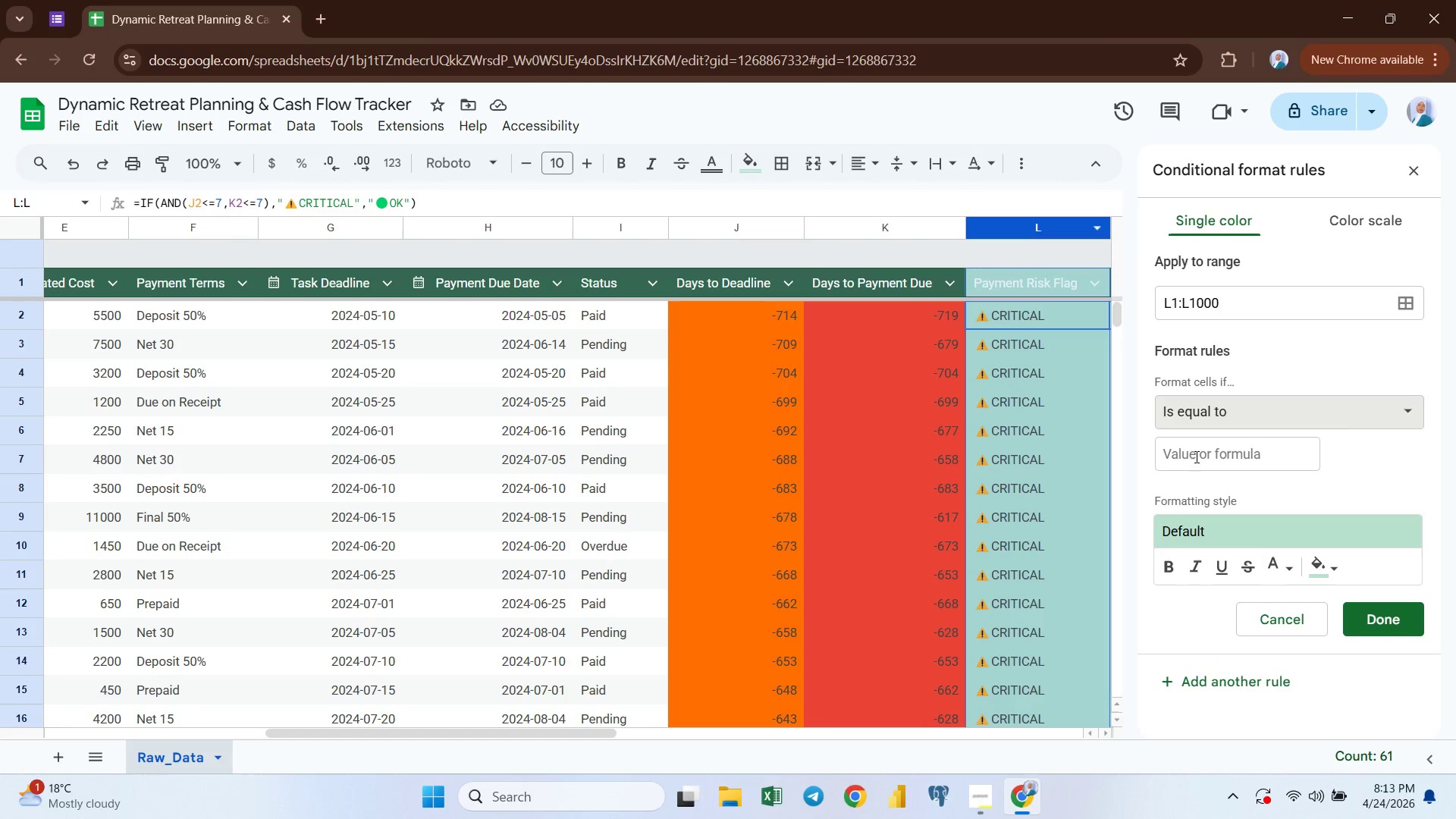 
left_click([1198, 469])
 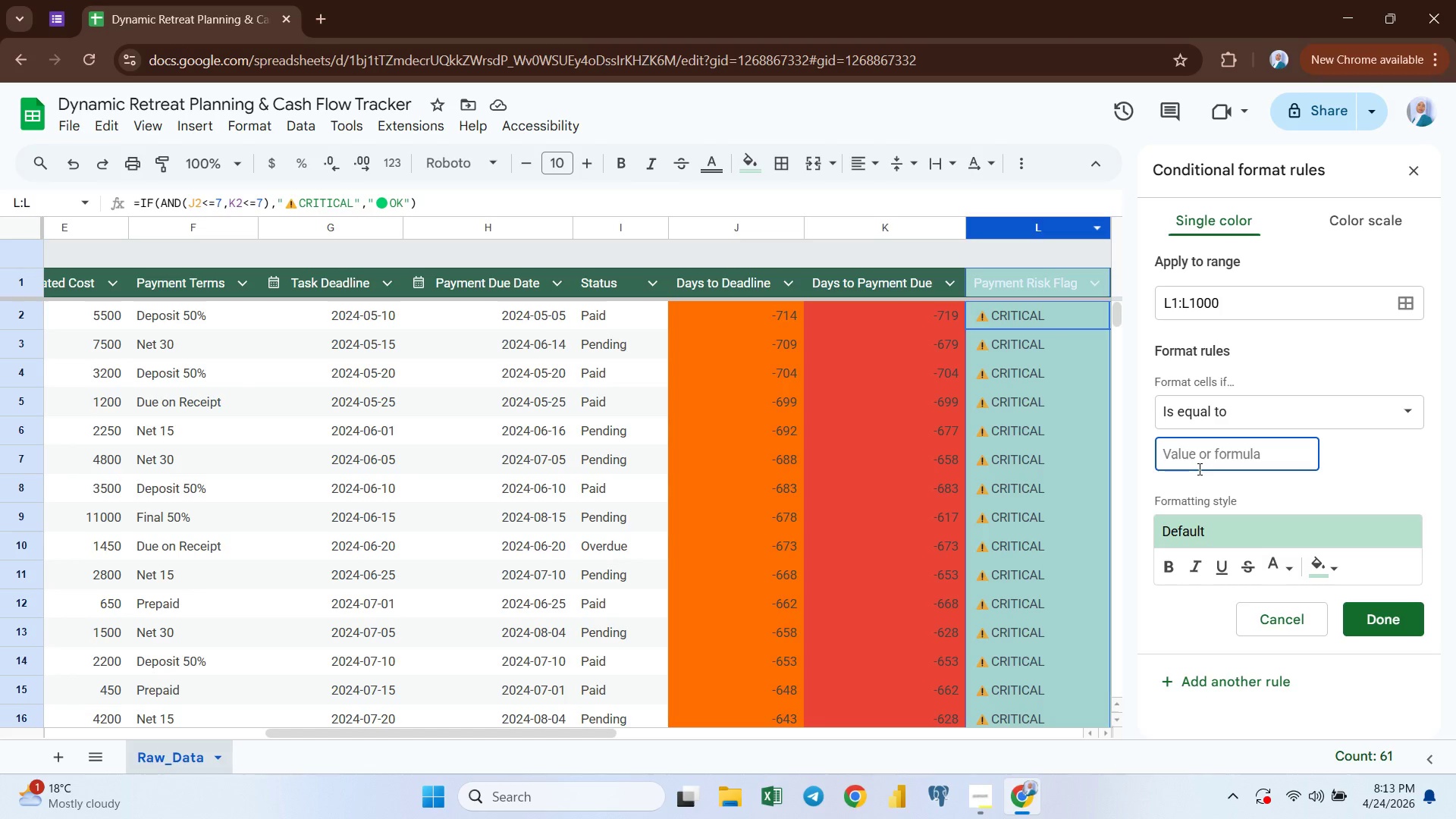 
key(Control+V)
 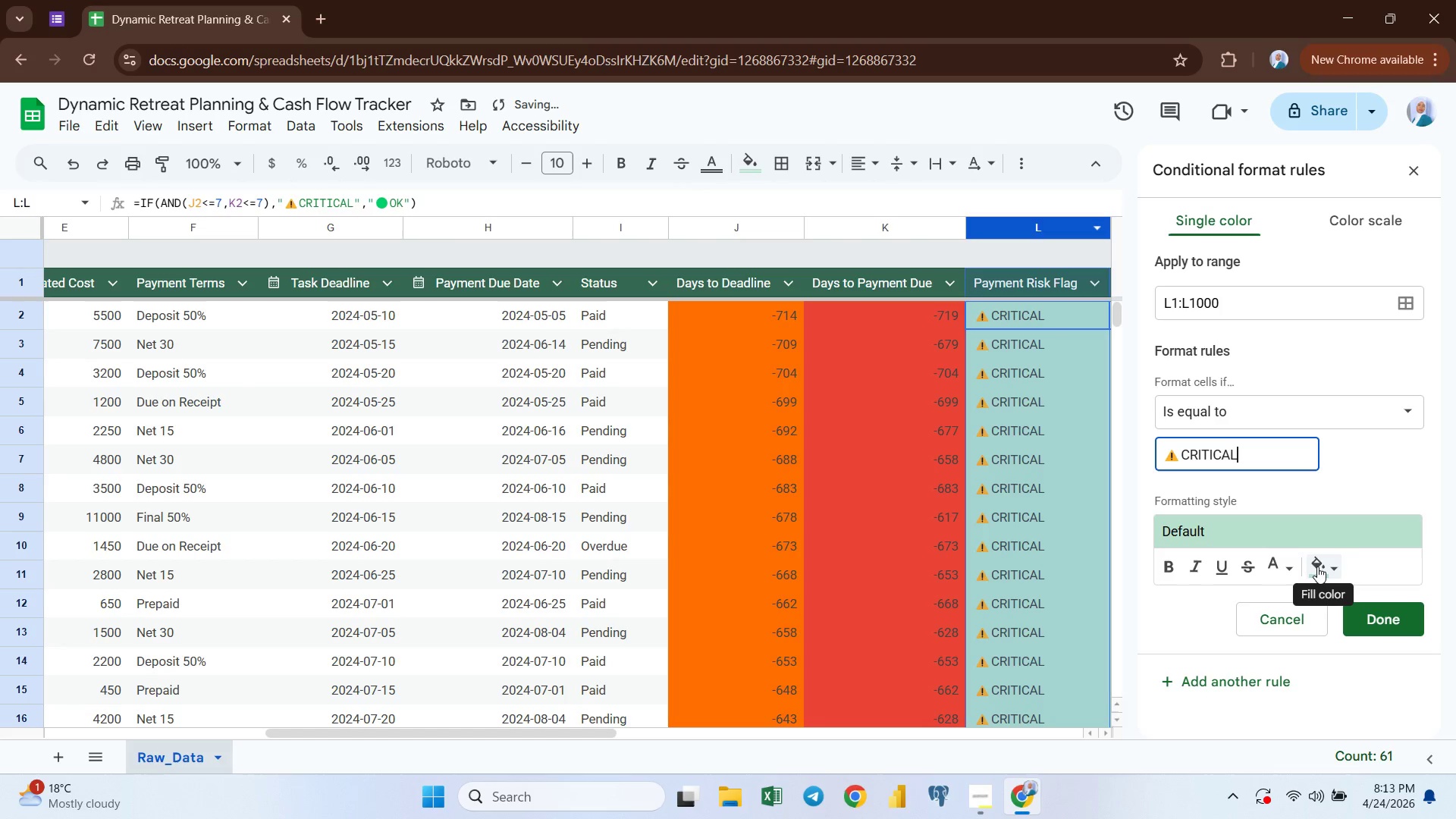 
left_click([1317, 566])
 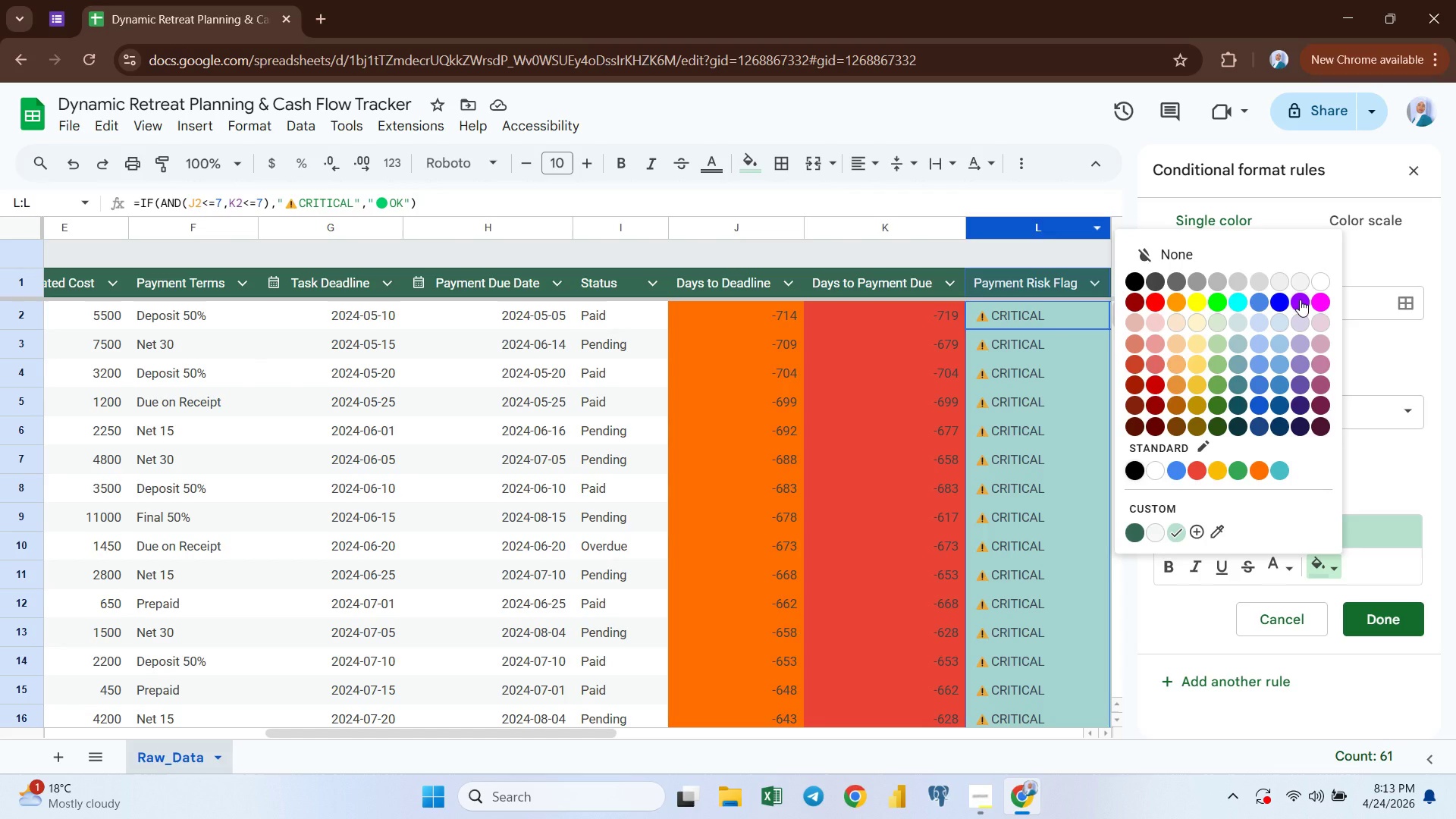 
wait(5.42)
 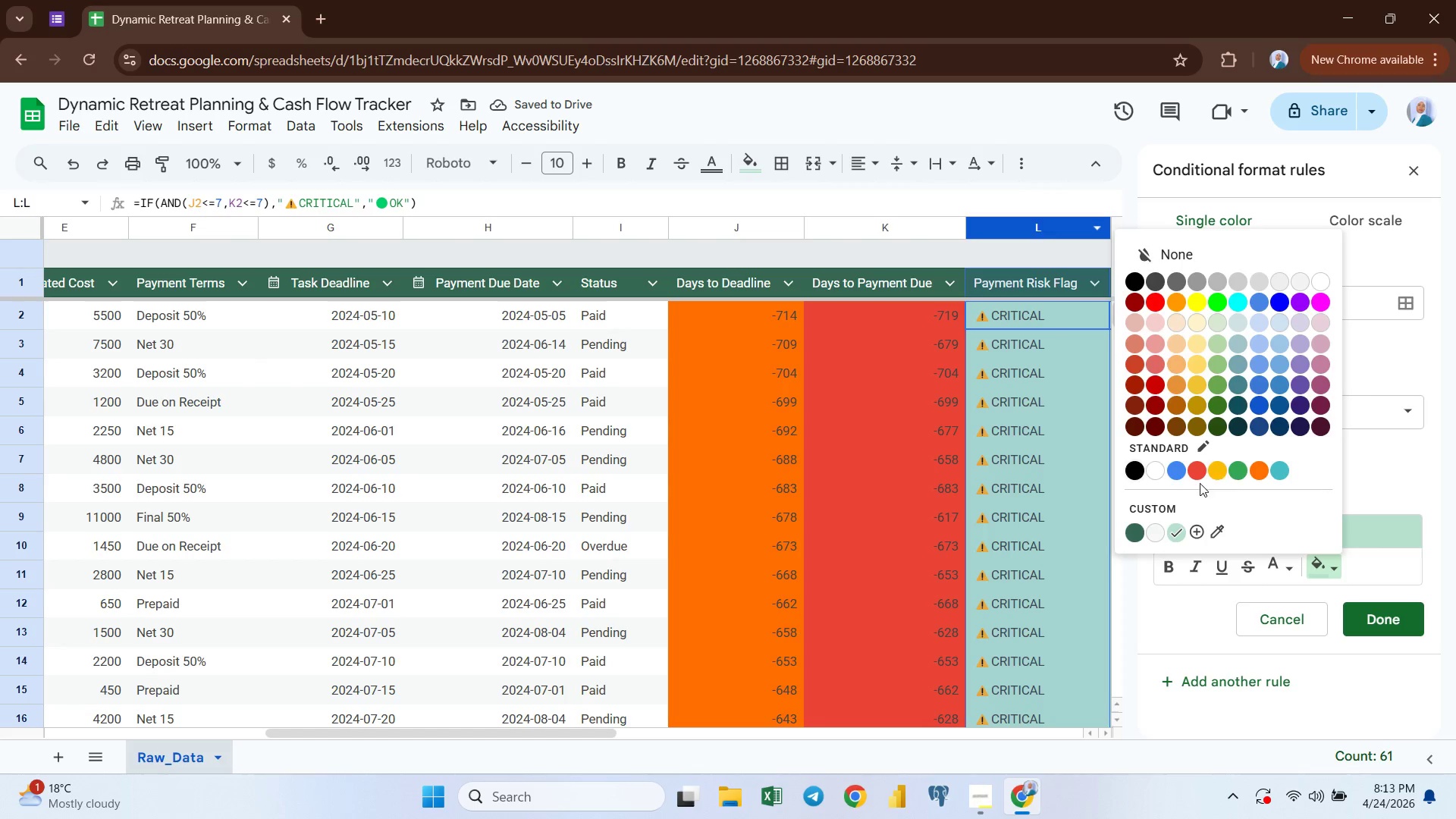 
left_click([1300, 300])
 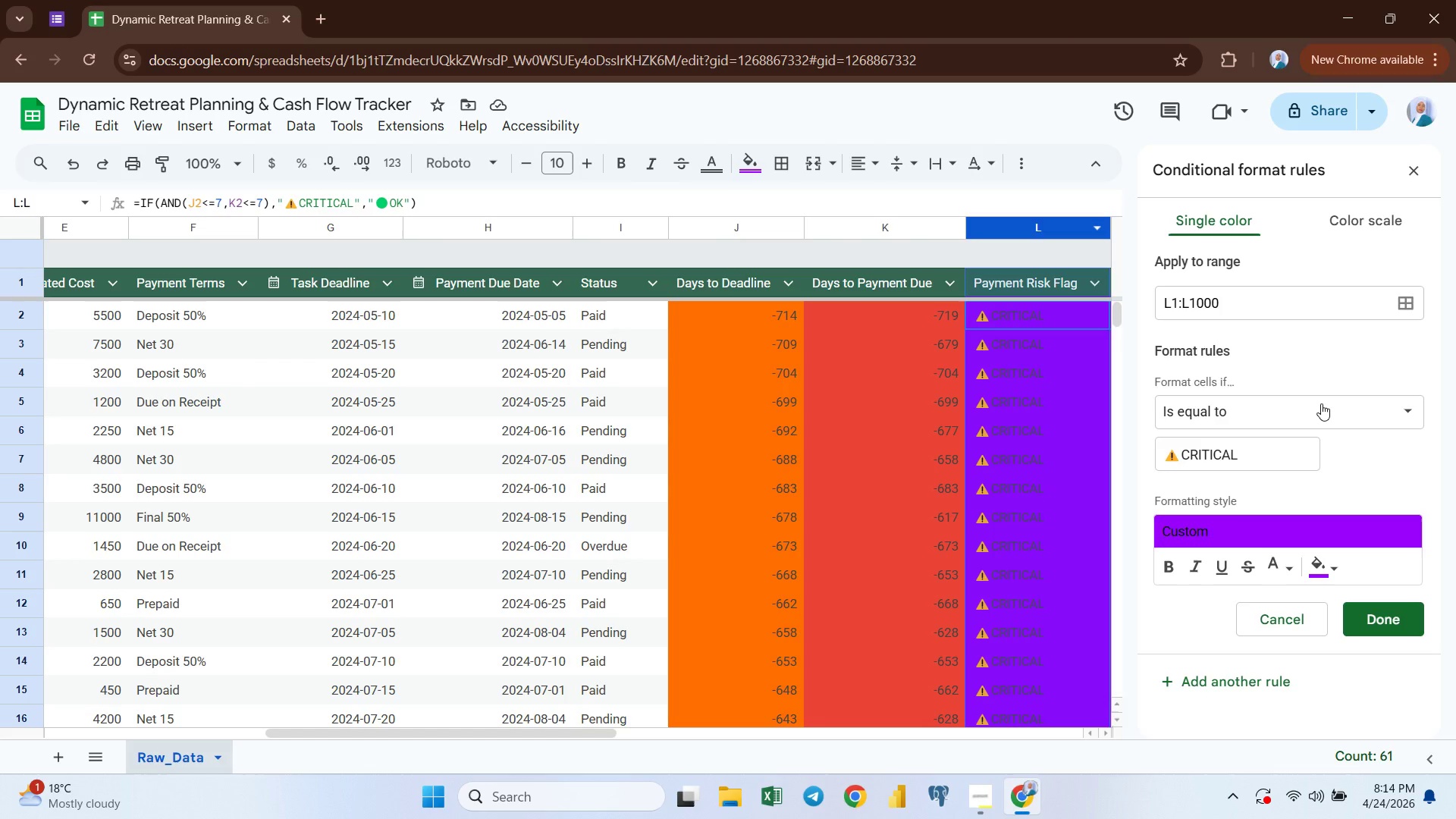 
wait(14.25)
 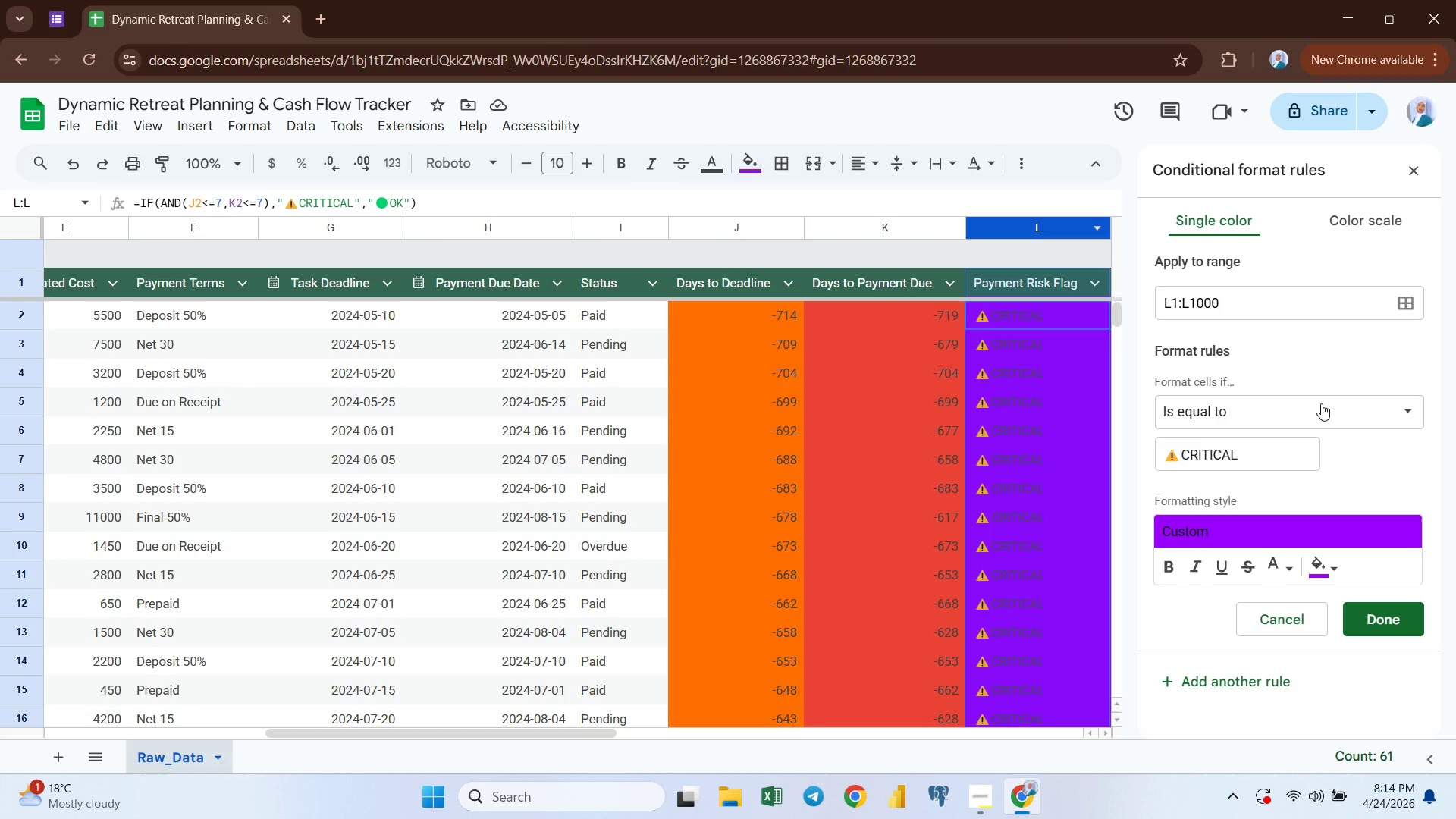 
left_click([1410, 174])
 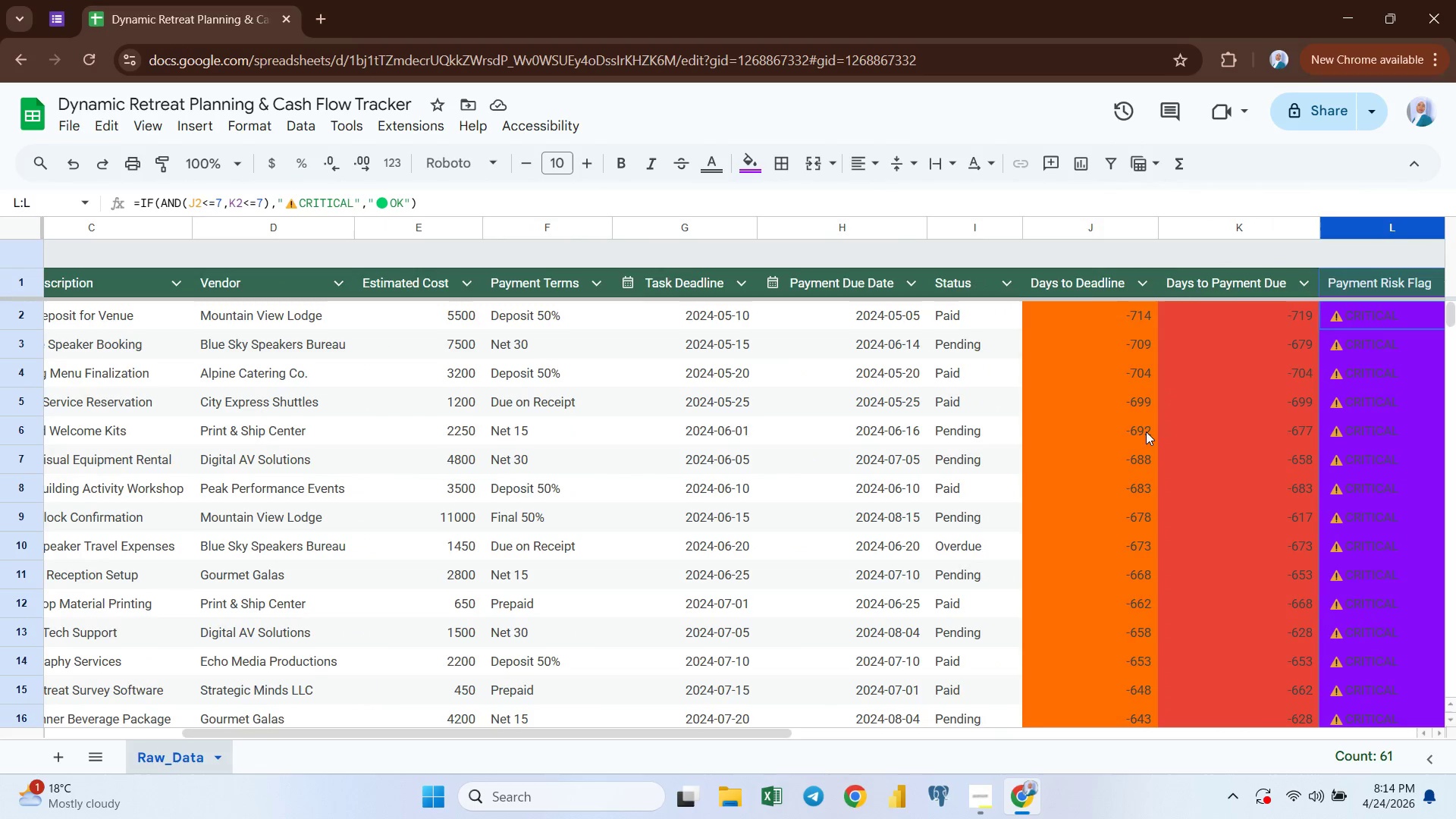 
wait(5.61)
 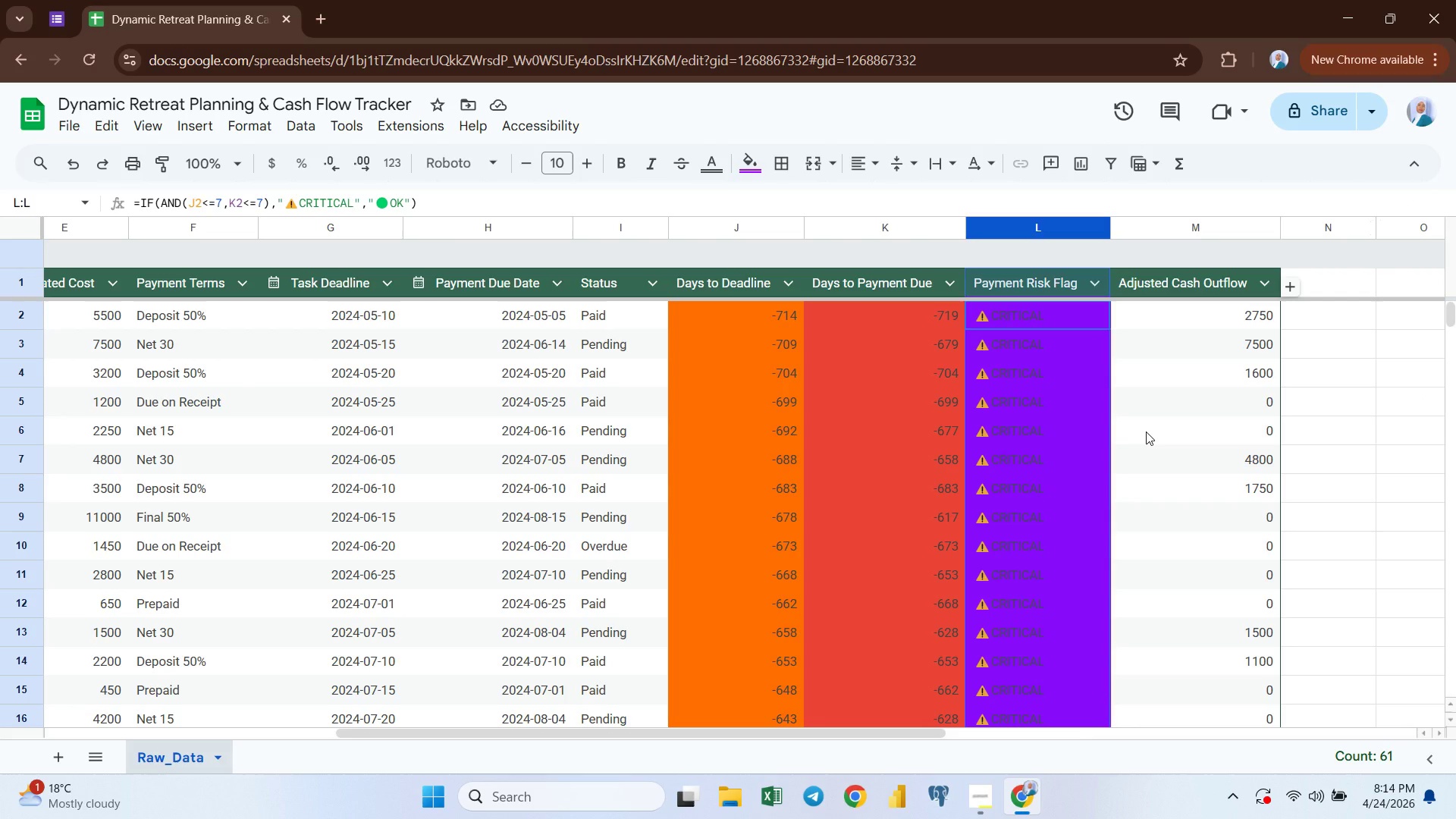 
left_click([994, 803])